 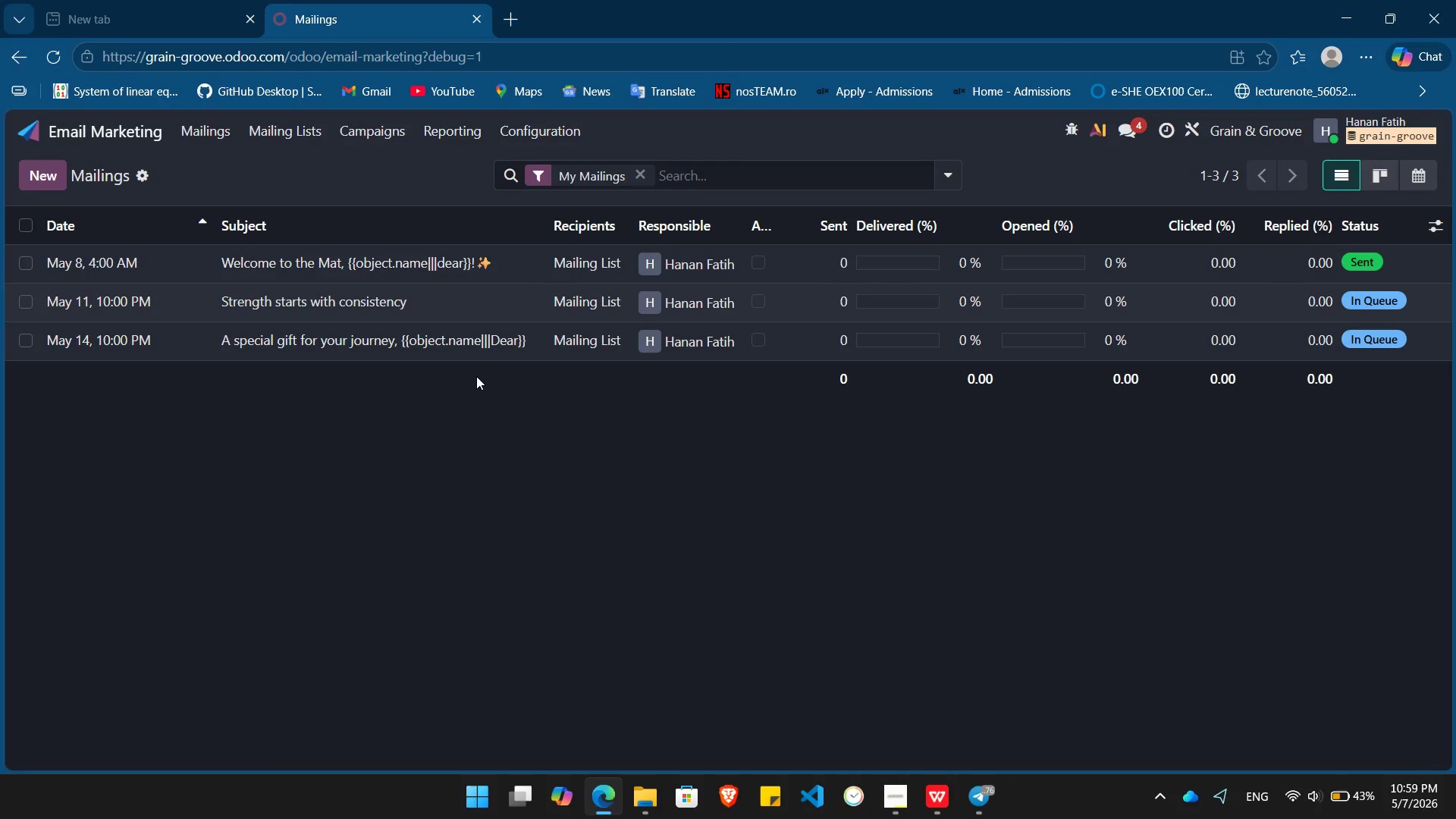 
left_click([476, 376])
 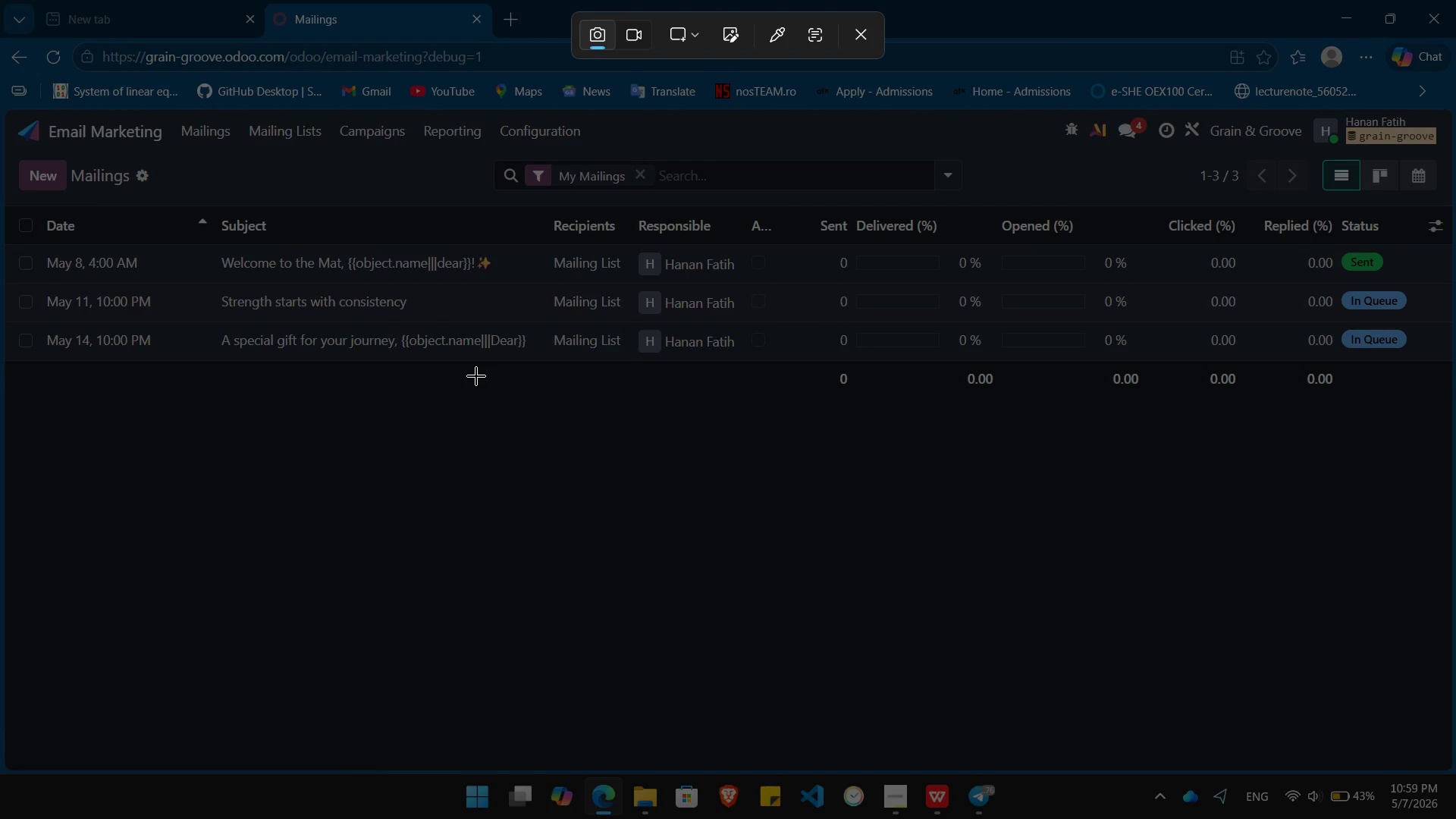 
left_click([476, 376])
 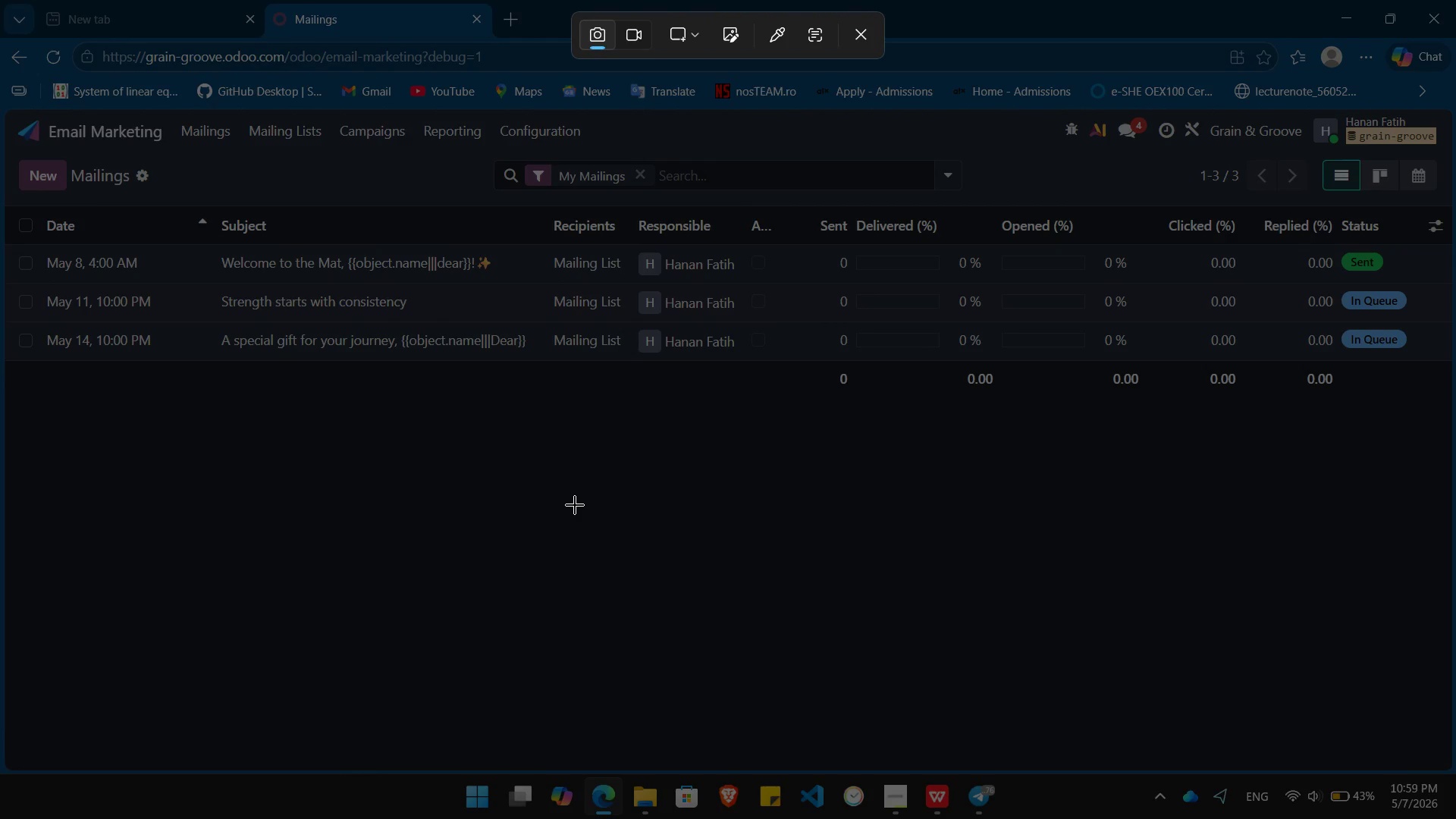 
left_click([575, 505])
 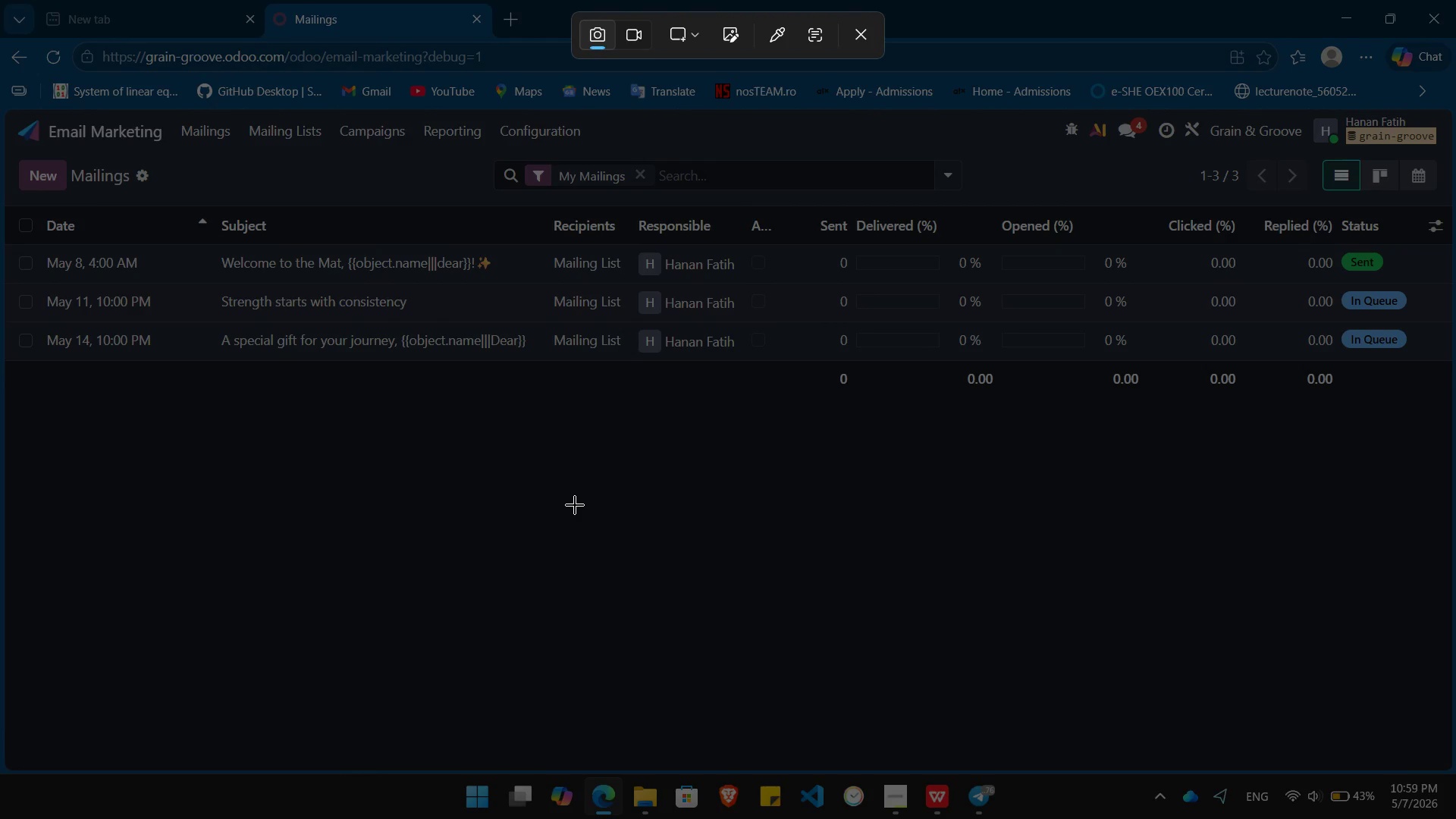 
left_click([575, 505])
 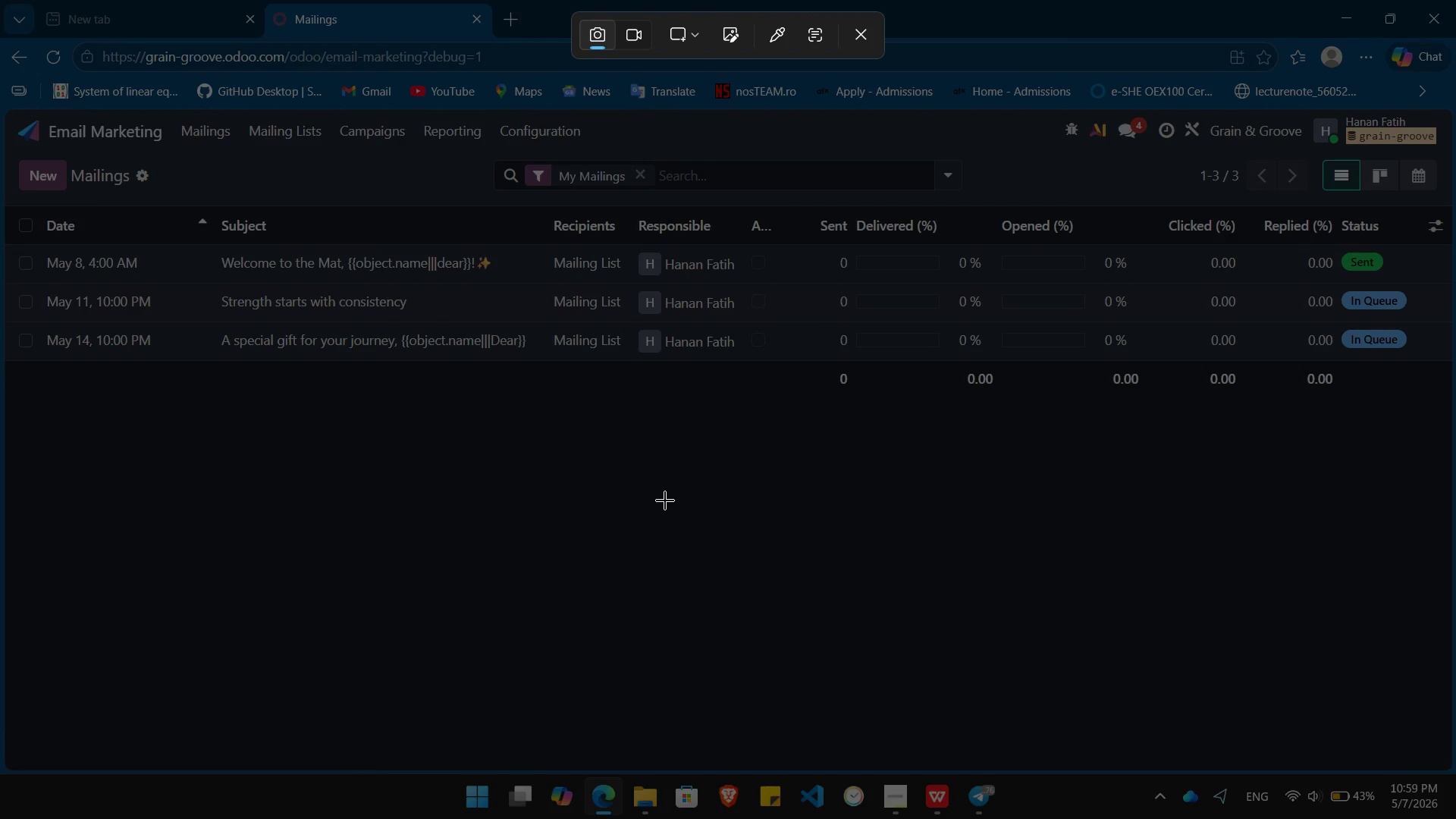 
left_click([665, 500])
 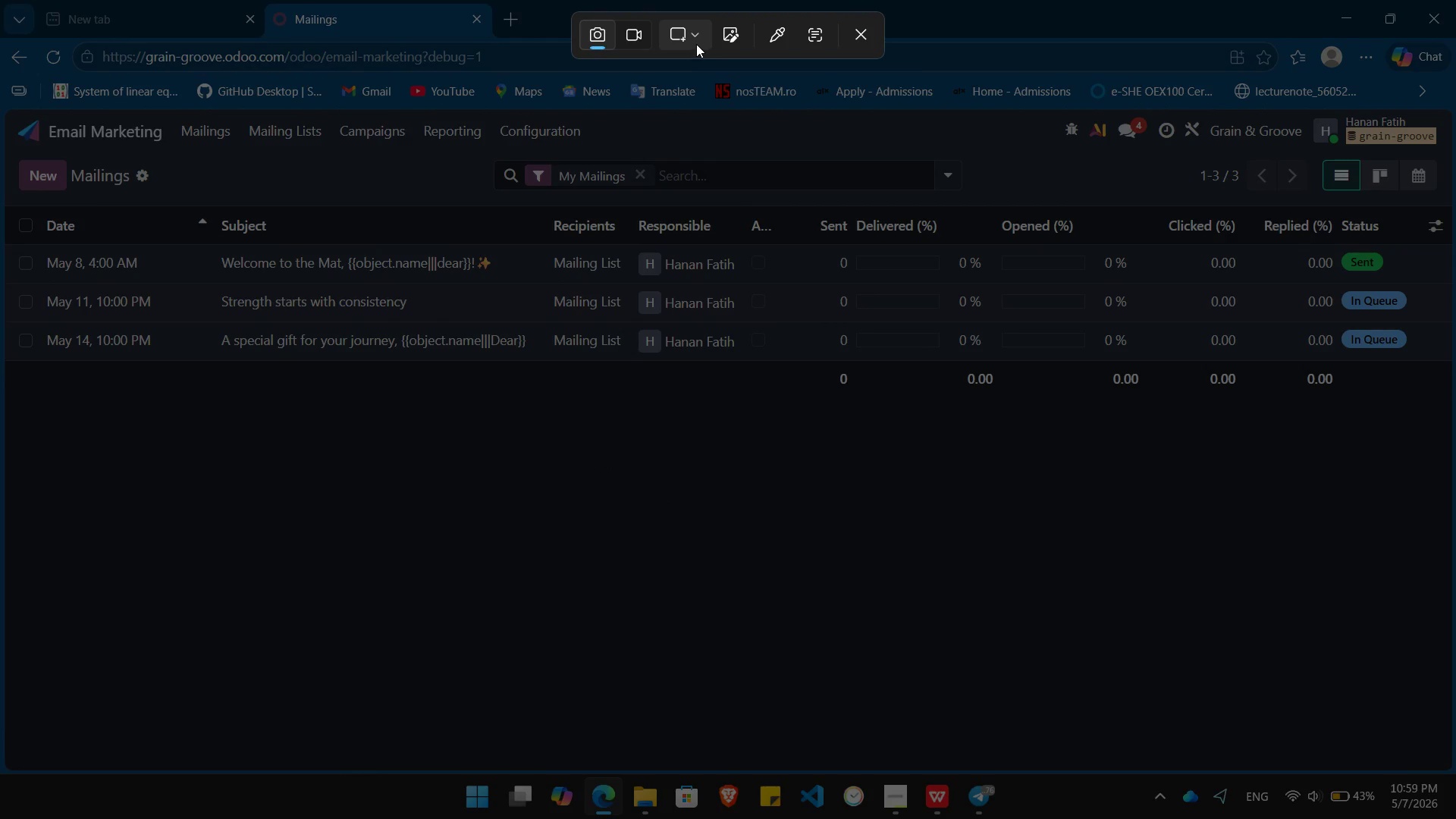 
left_click([696, 44])
 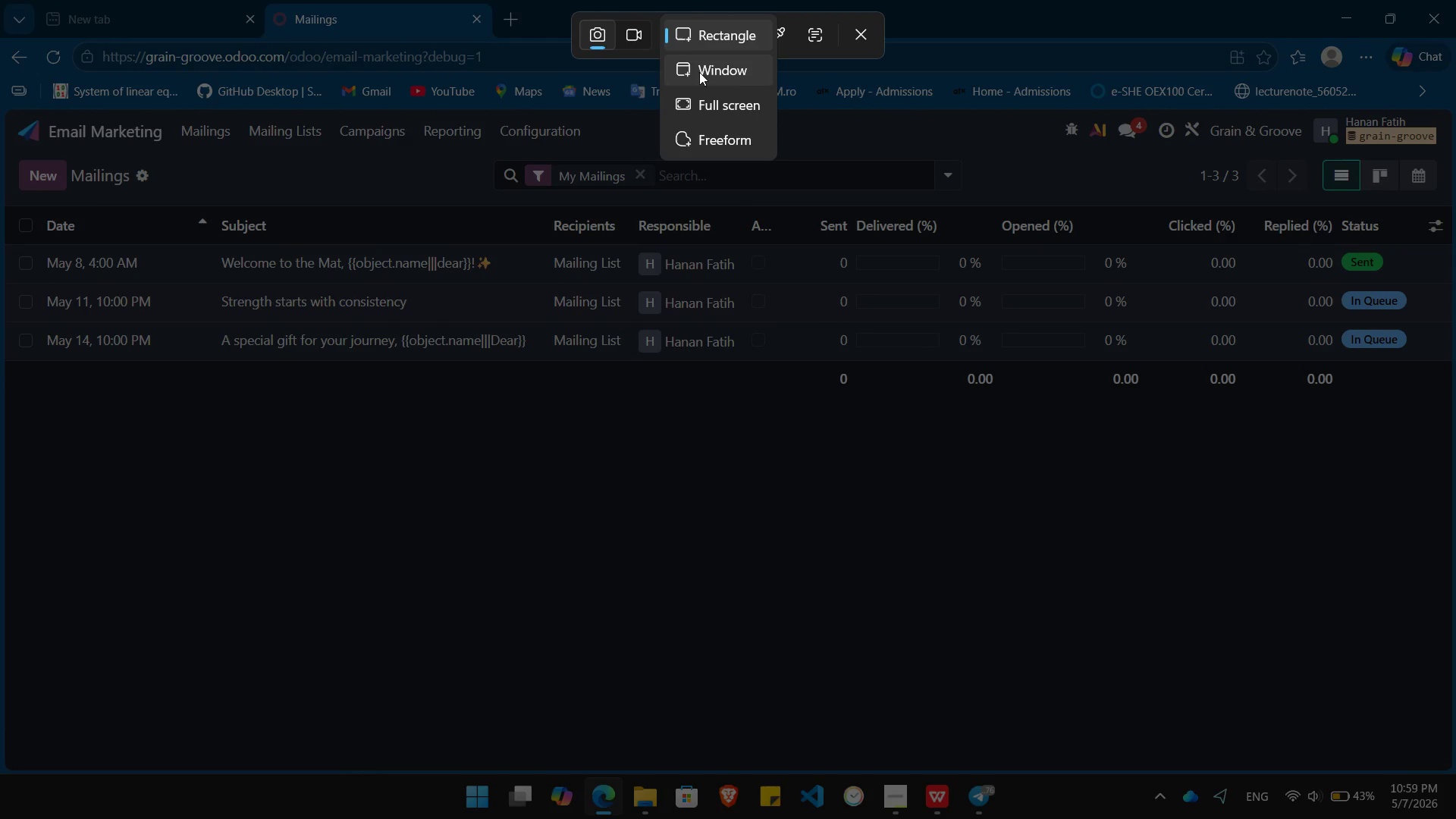 
left_click([699, 72])
 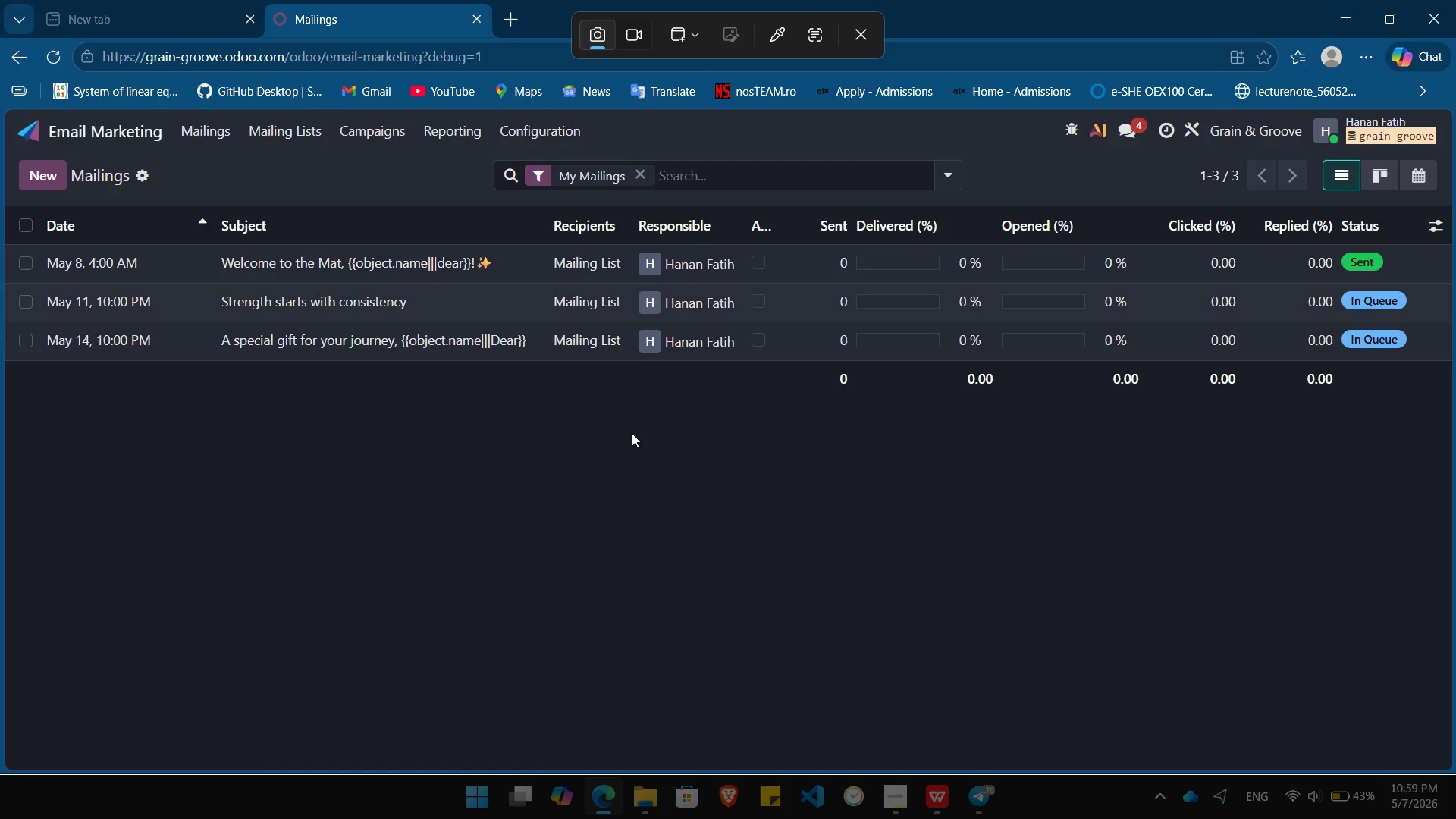 
left_click([632, 433])
 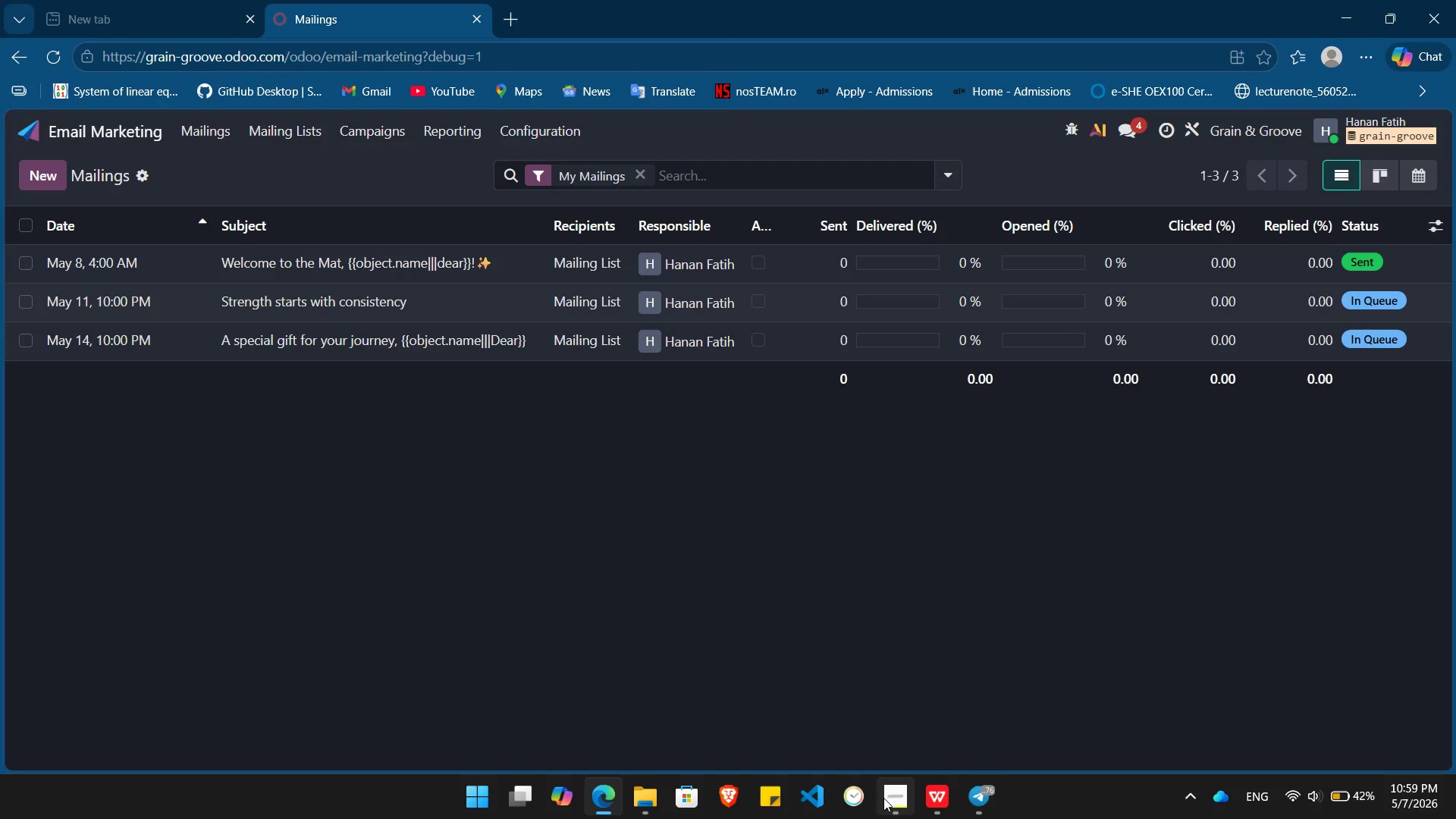 
left_click([881, 799])